 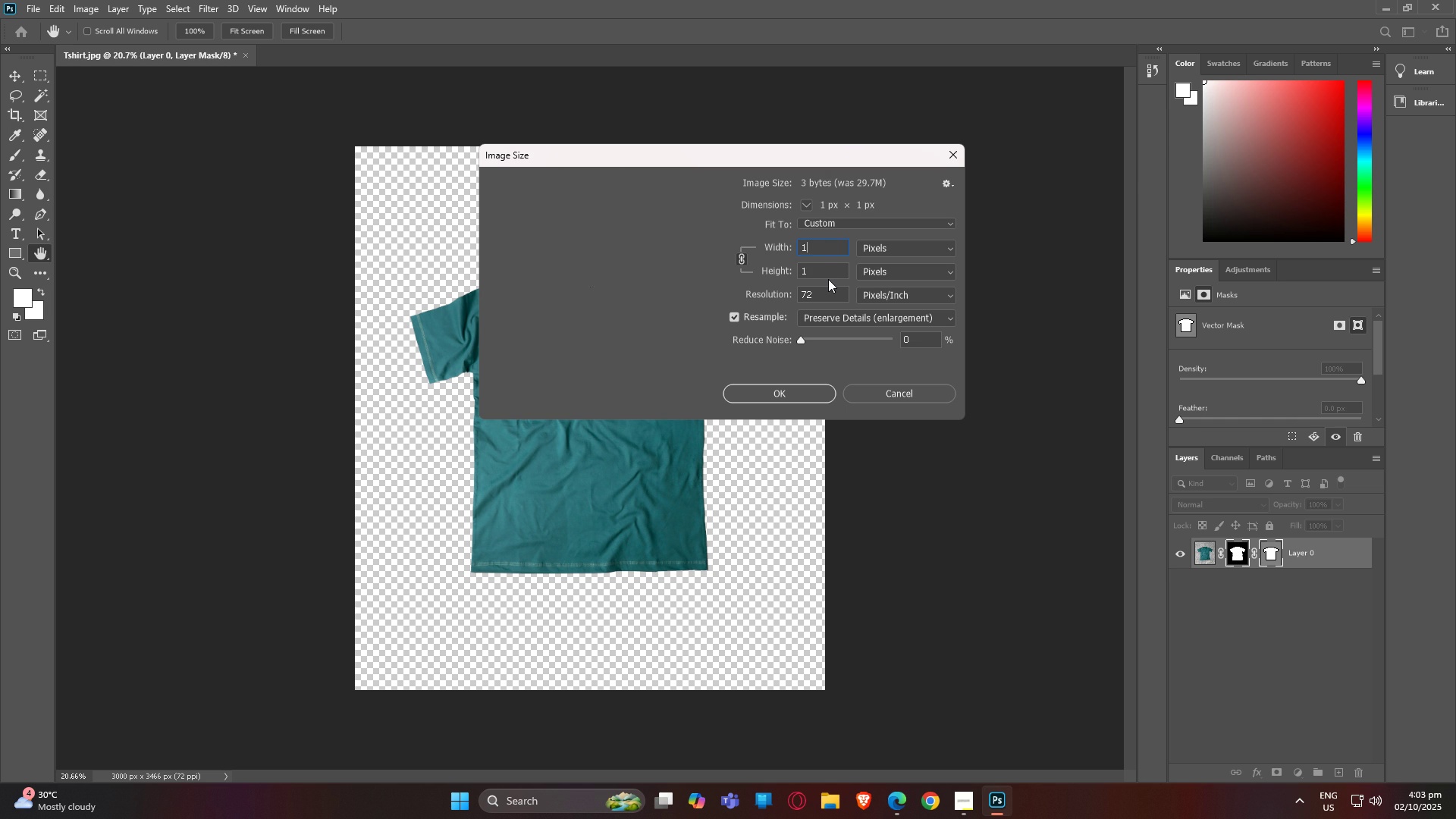 
key(Numpad8)
 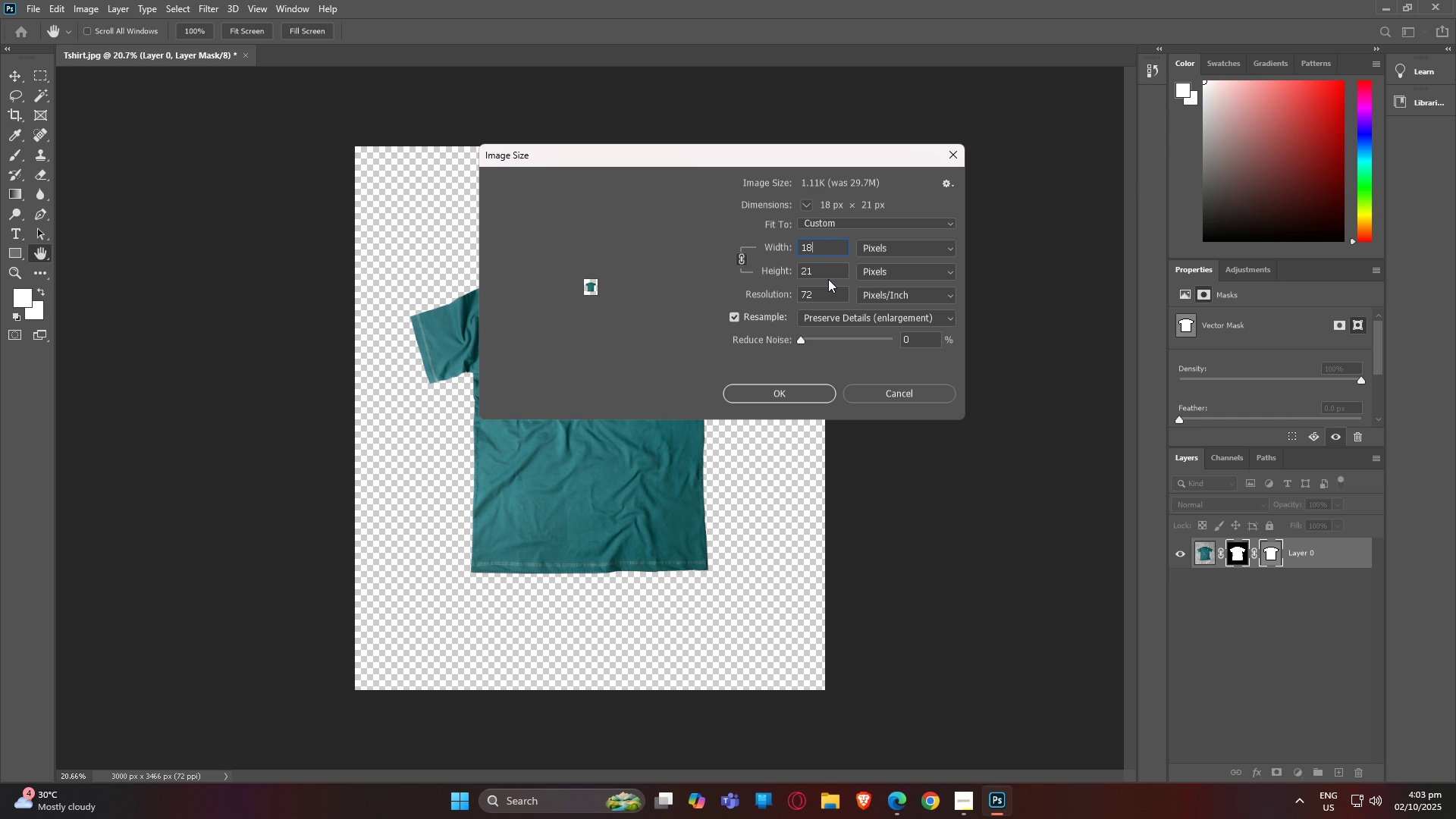 
key(Numpad0)
 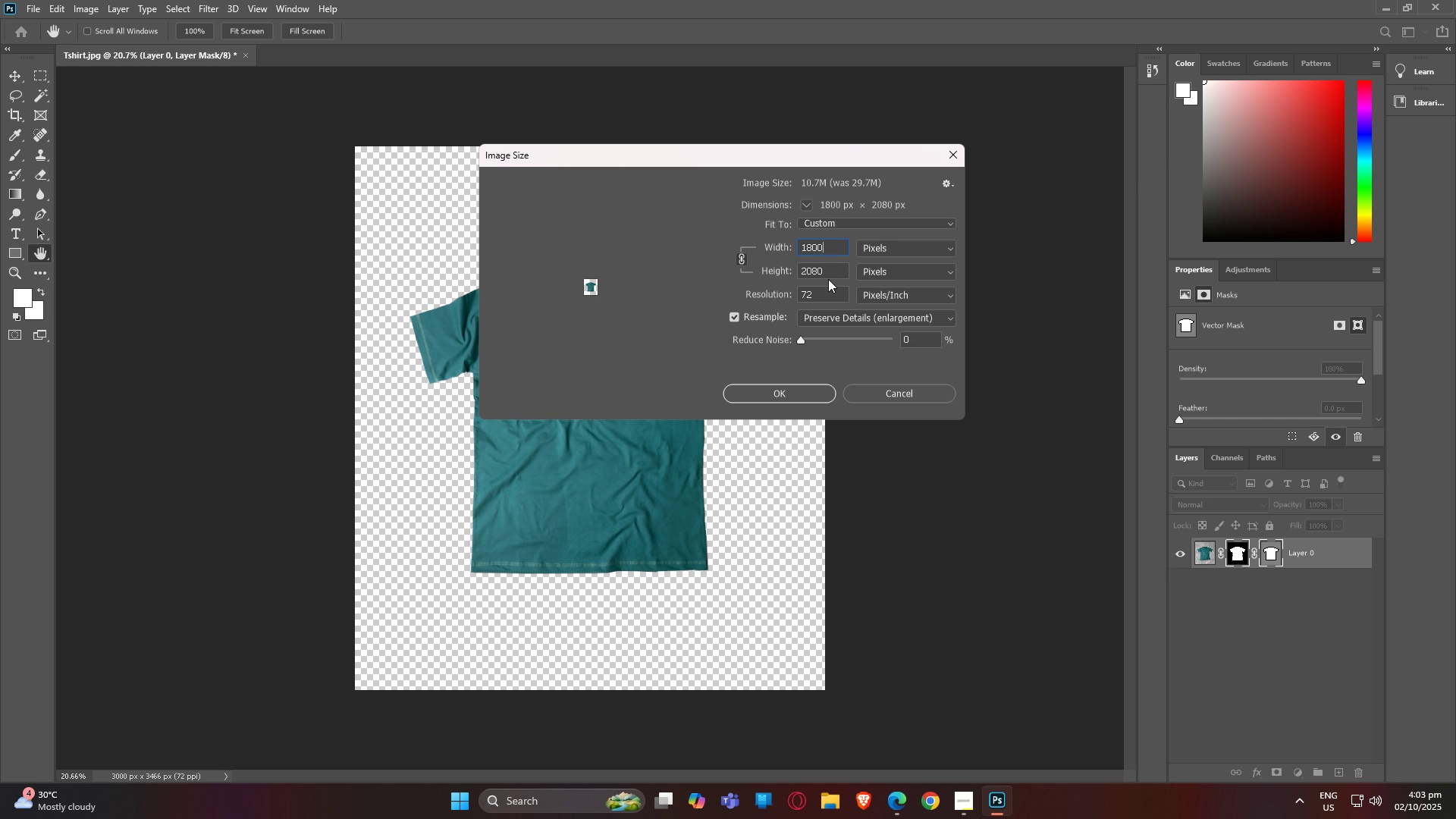 
key(Numpad0)
 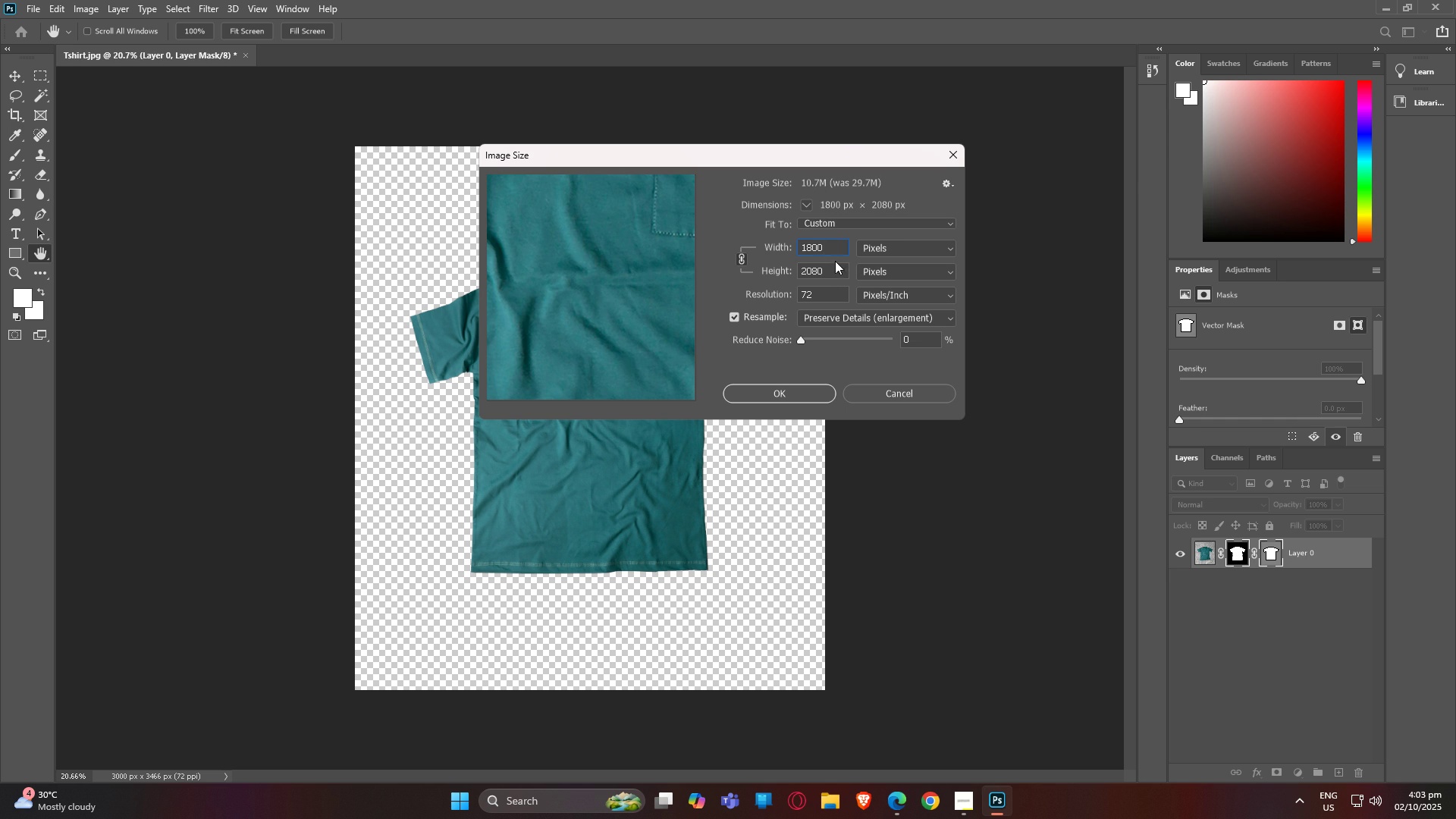 
left_click([837, 265])
 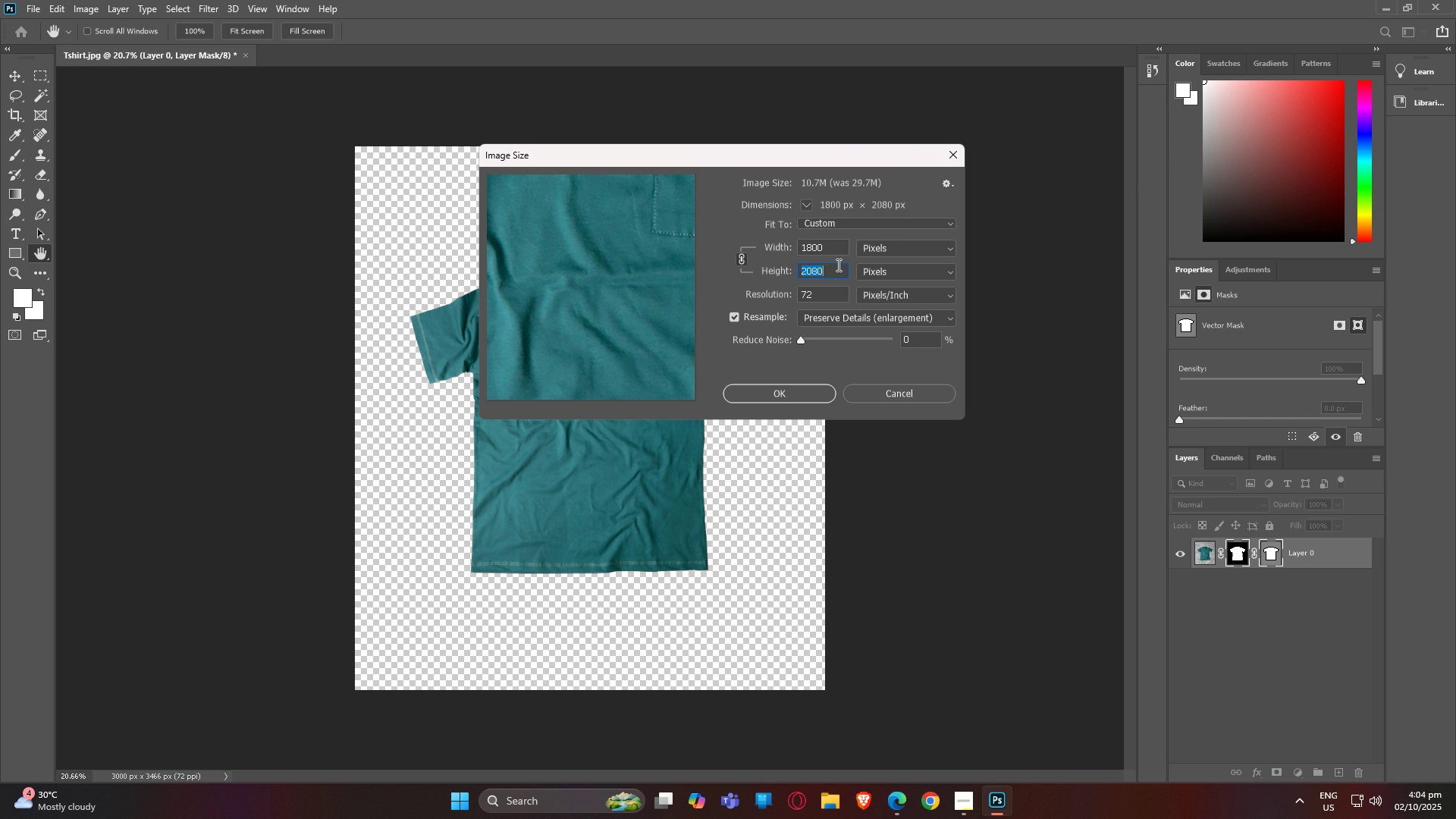 
key(Numpad1)
 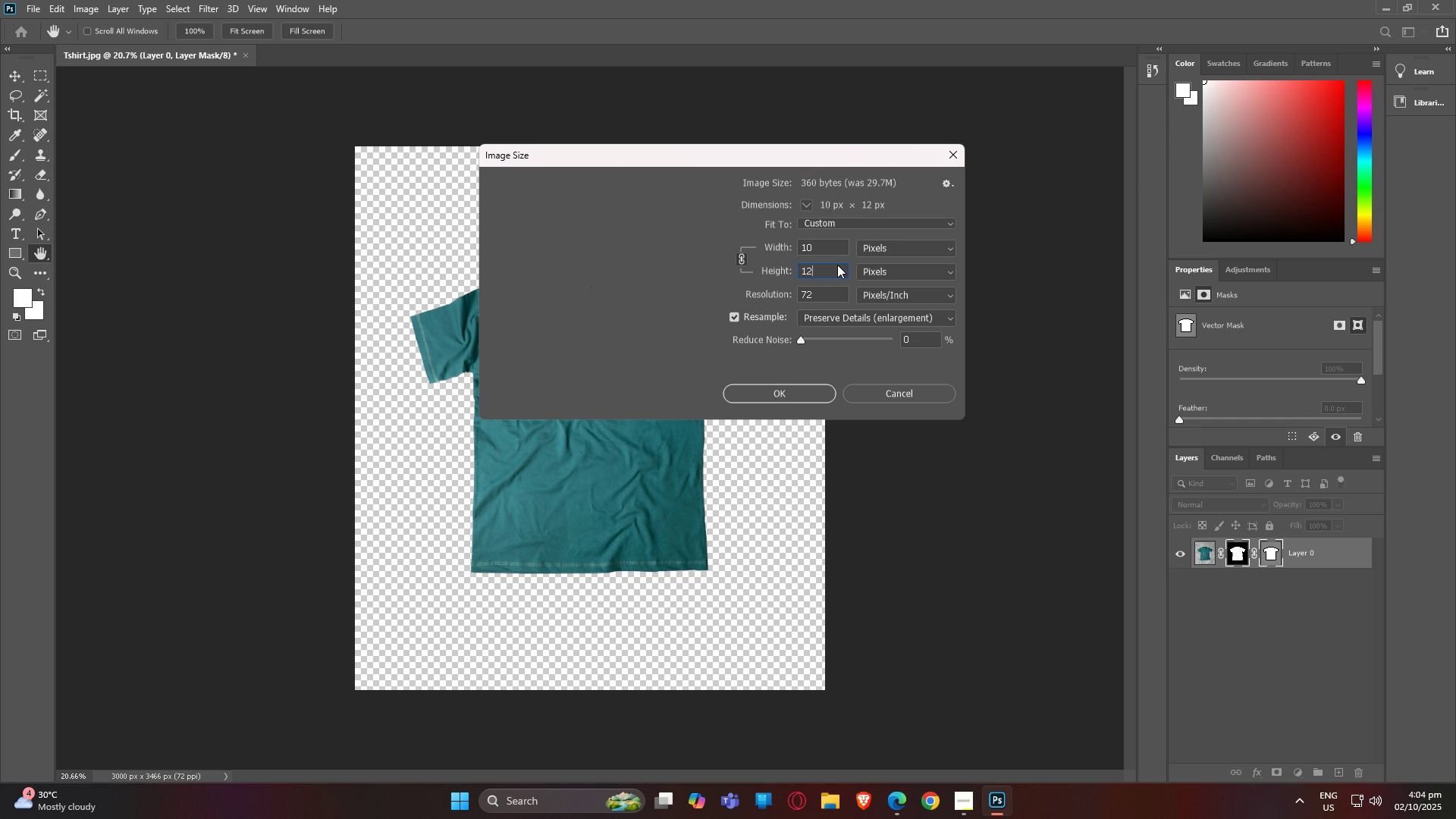 
key(Numpad2)
 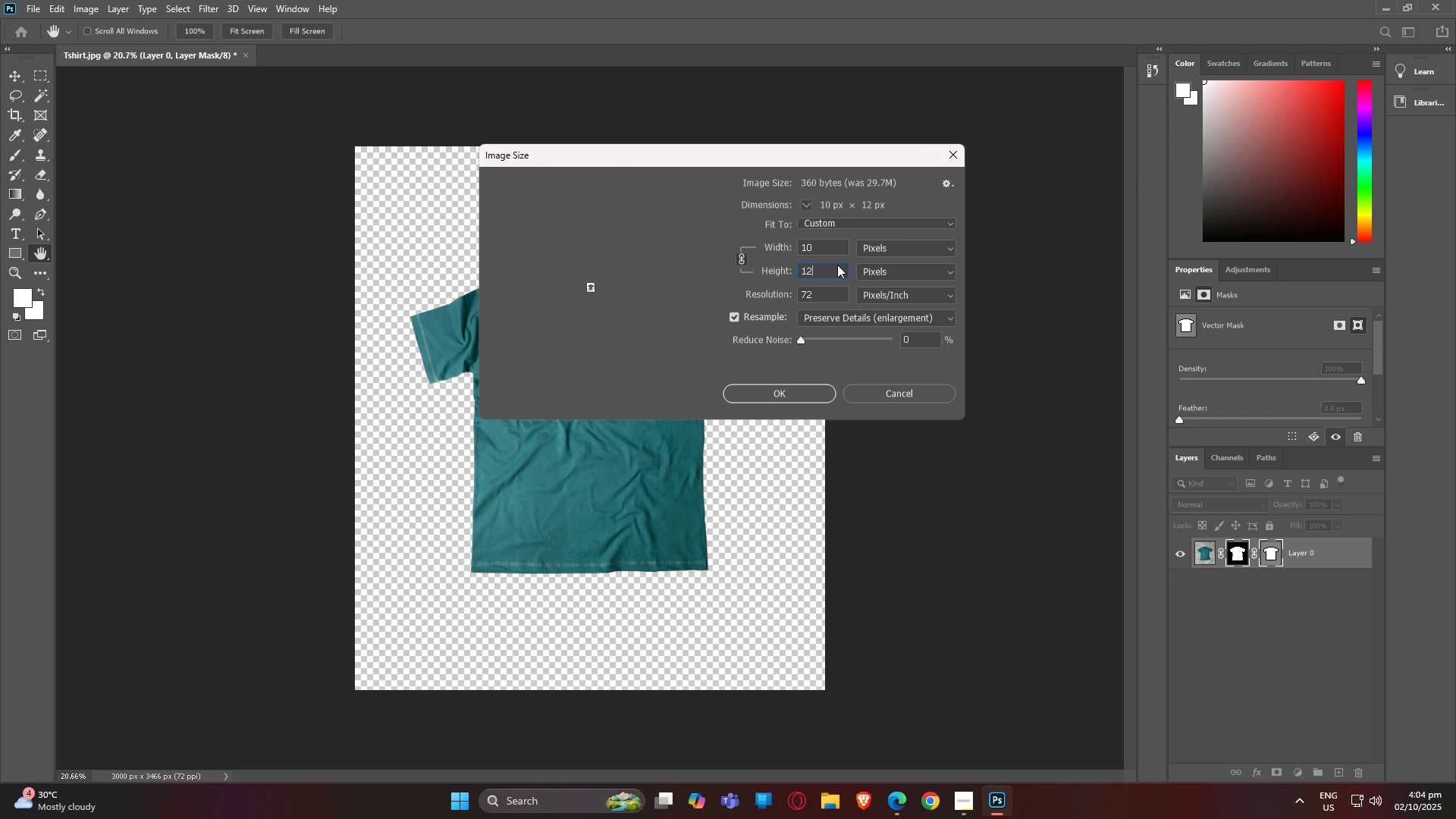 
key(Numpad0)
 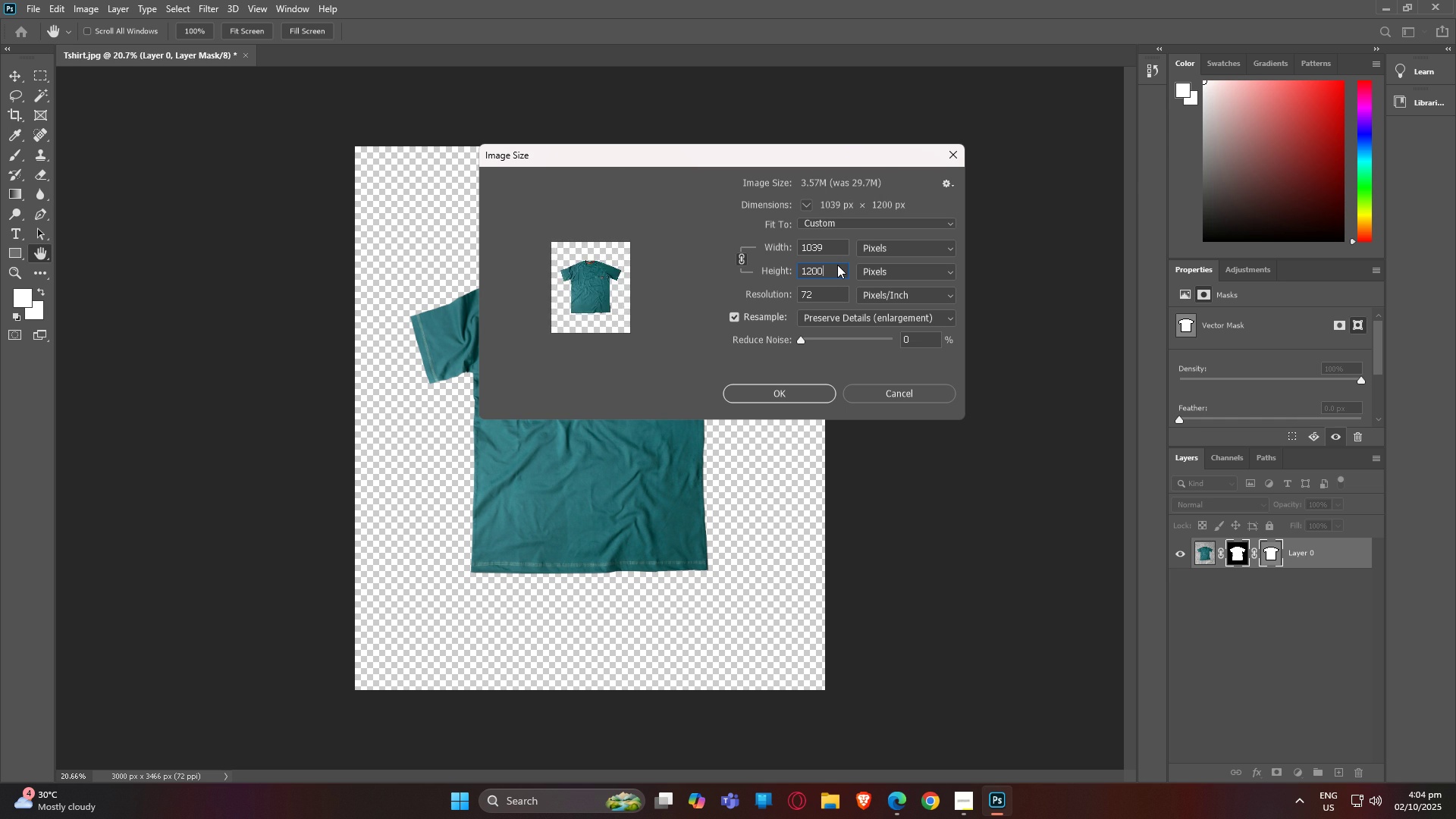 
key(Numpad0)